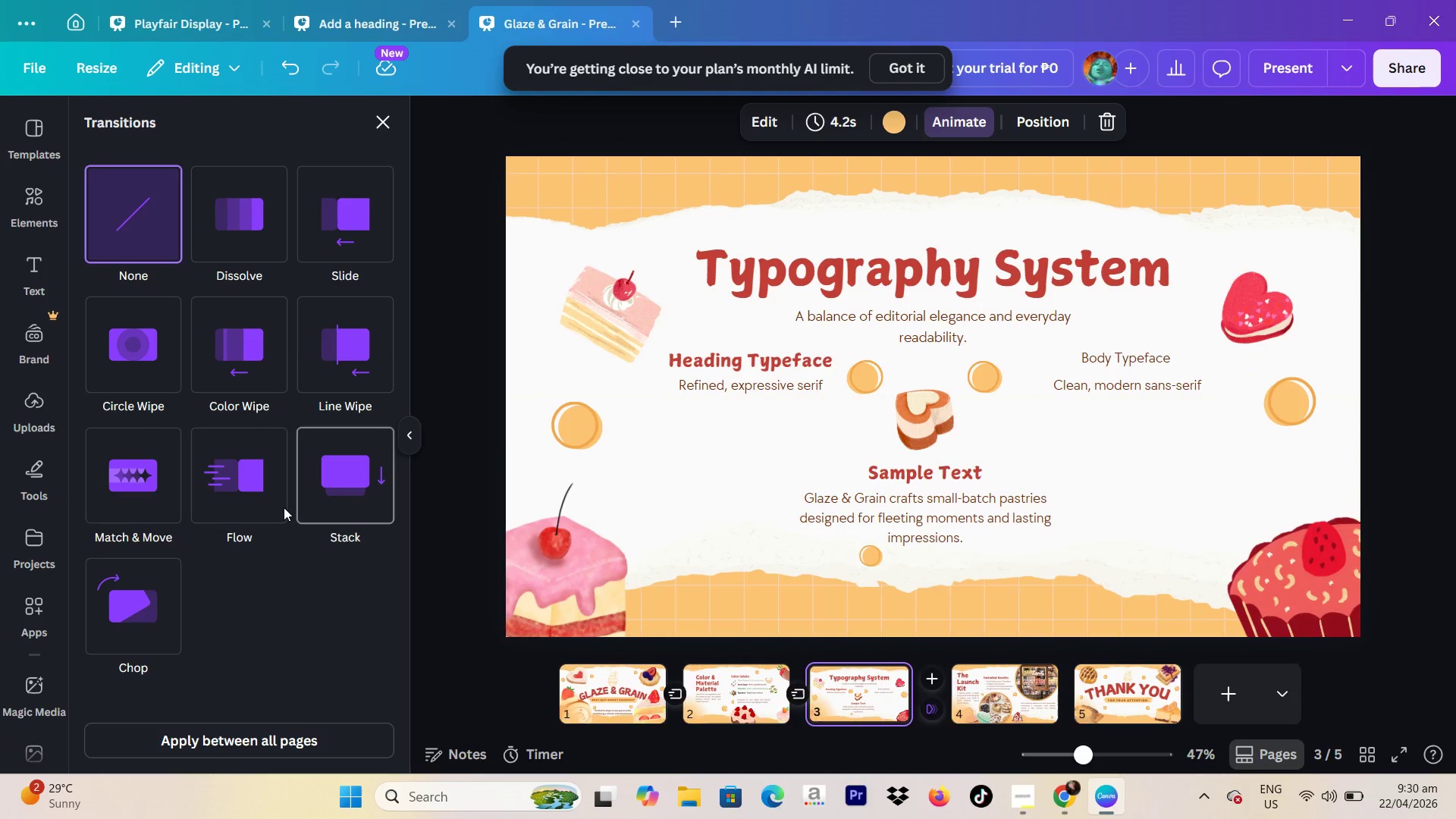 
left_click([245, 490])
 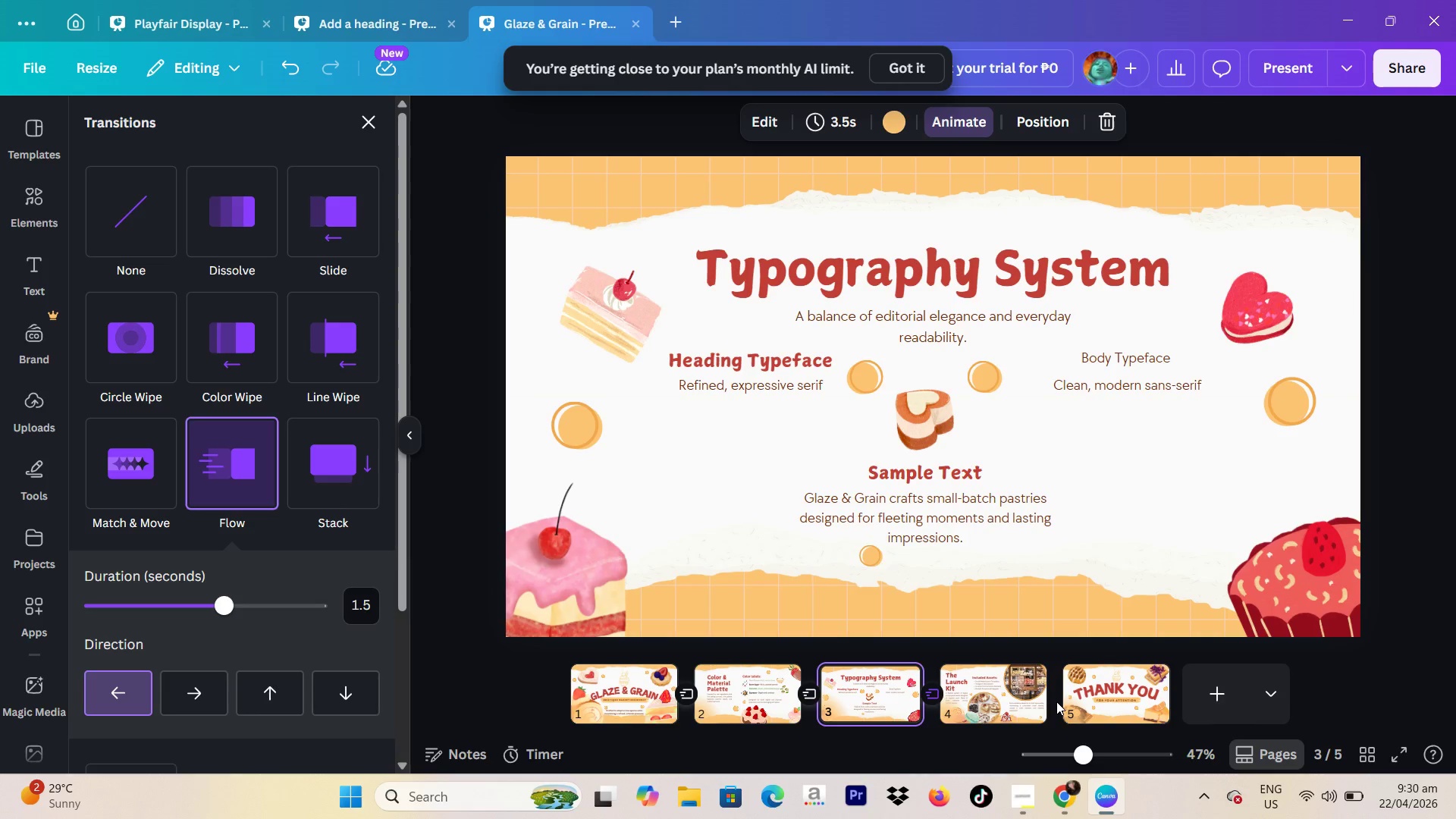 
double_click([1056, 701])
 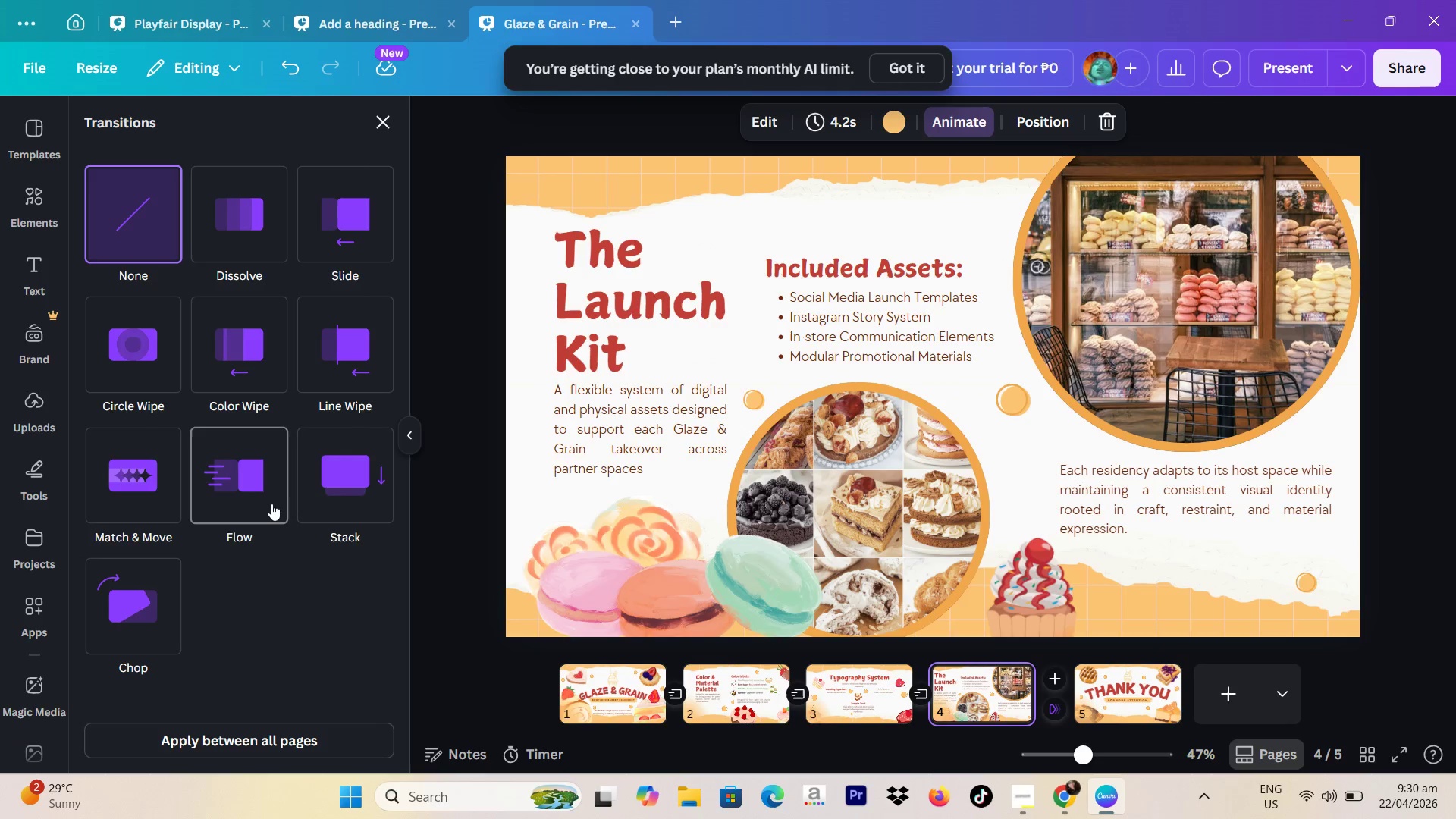 
left_click([268, 488])
 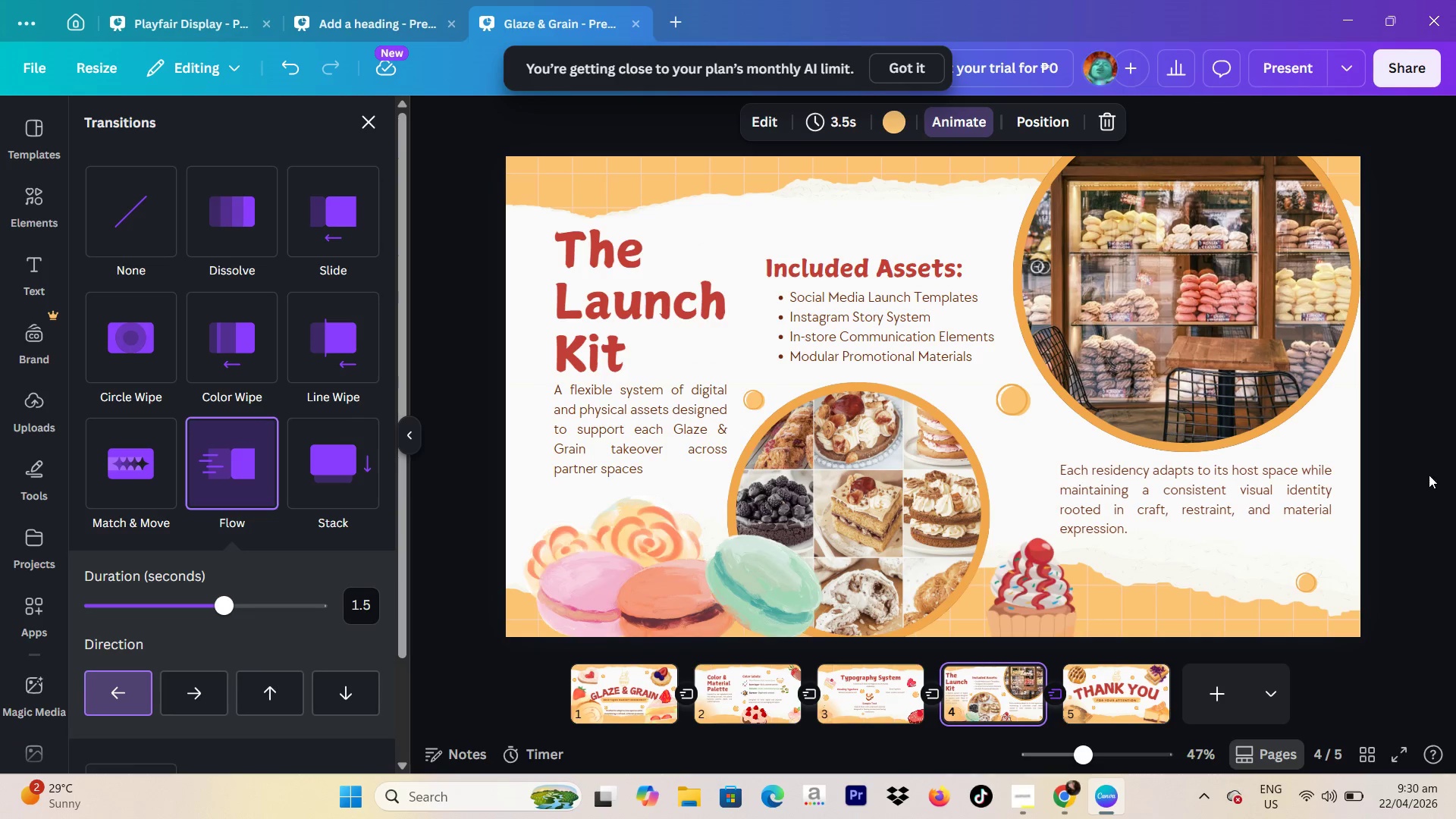 
left_click([1421, 475])
 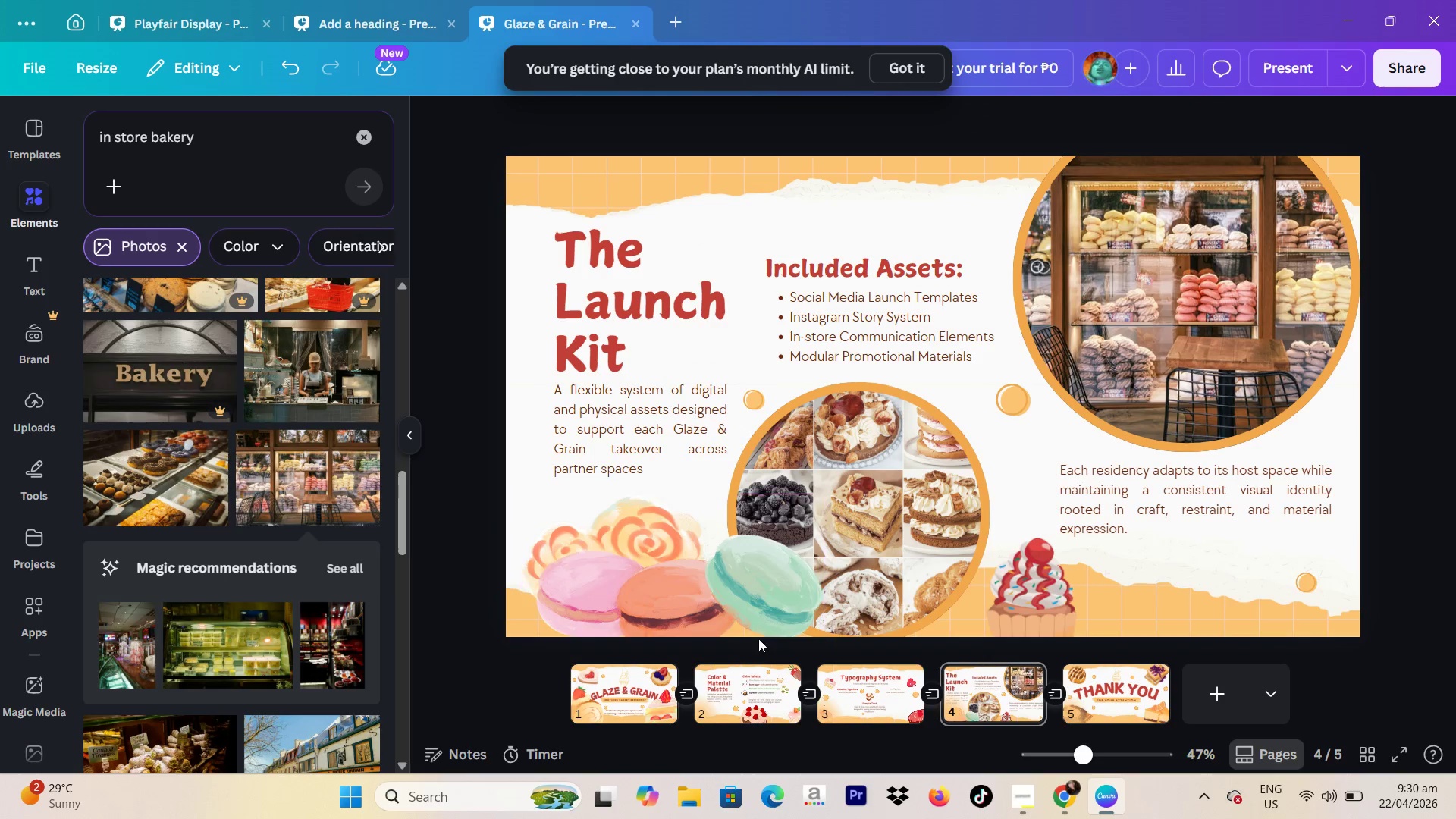 
left_click_drag(start_coordinate=[743, 689], to_coordinate=[743, 693])
 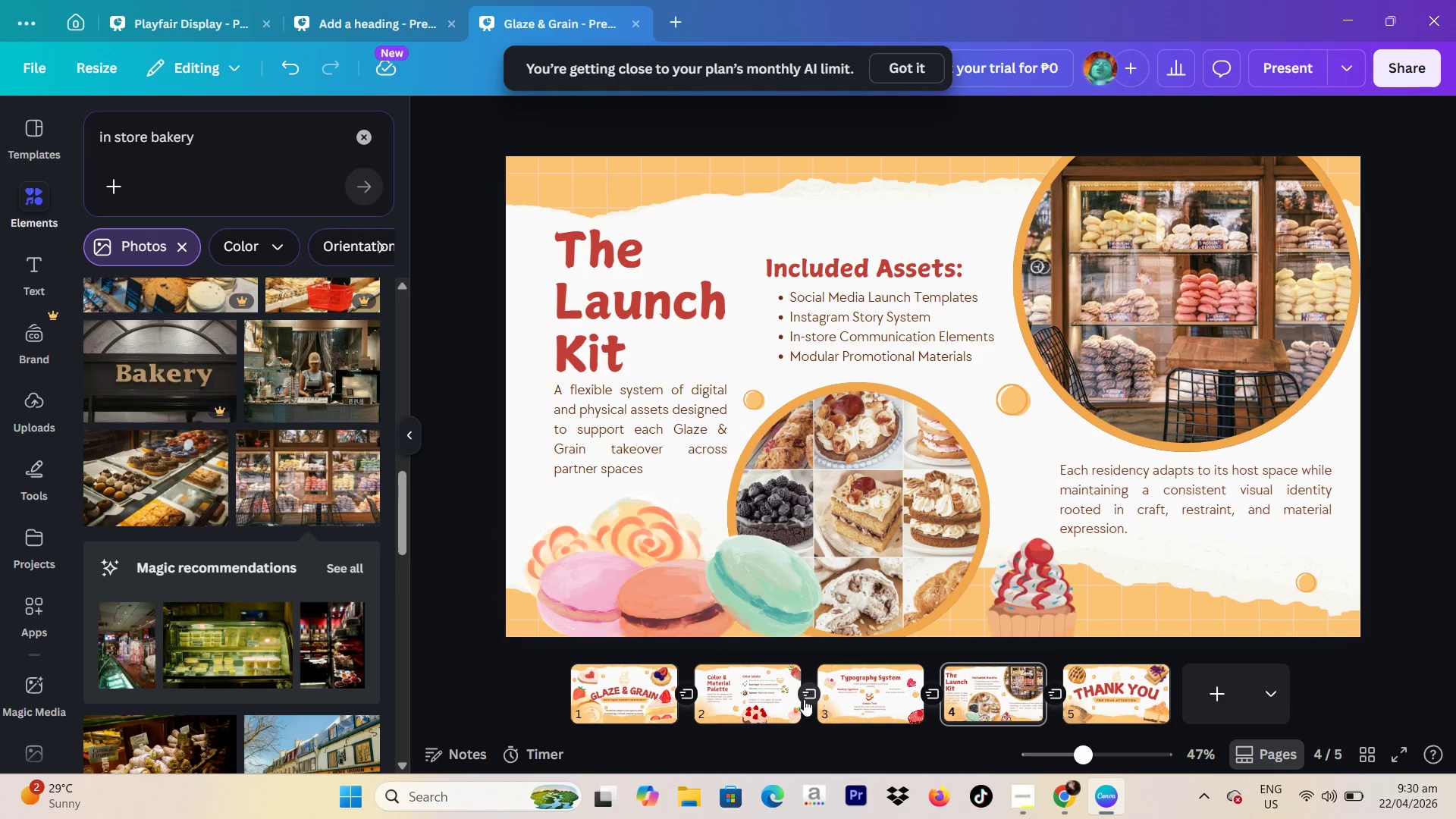 